 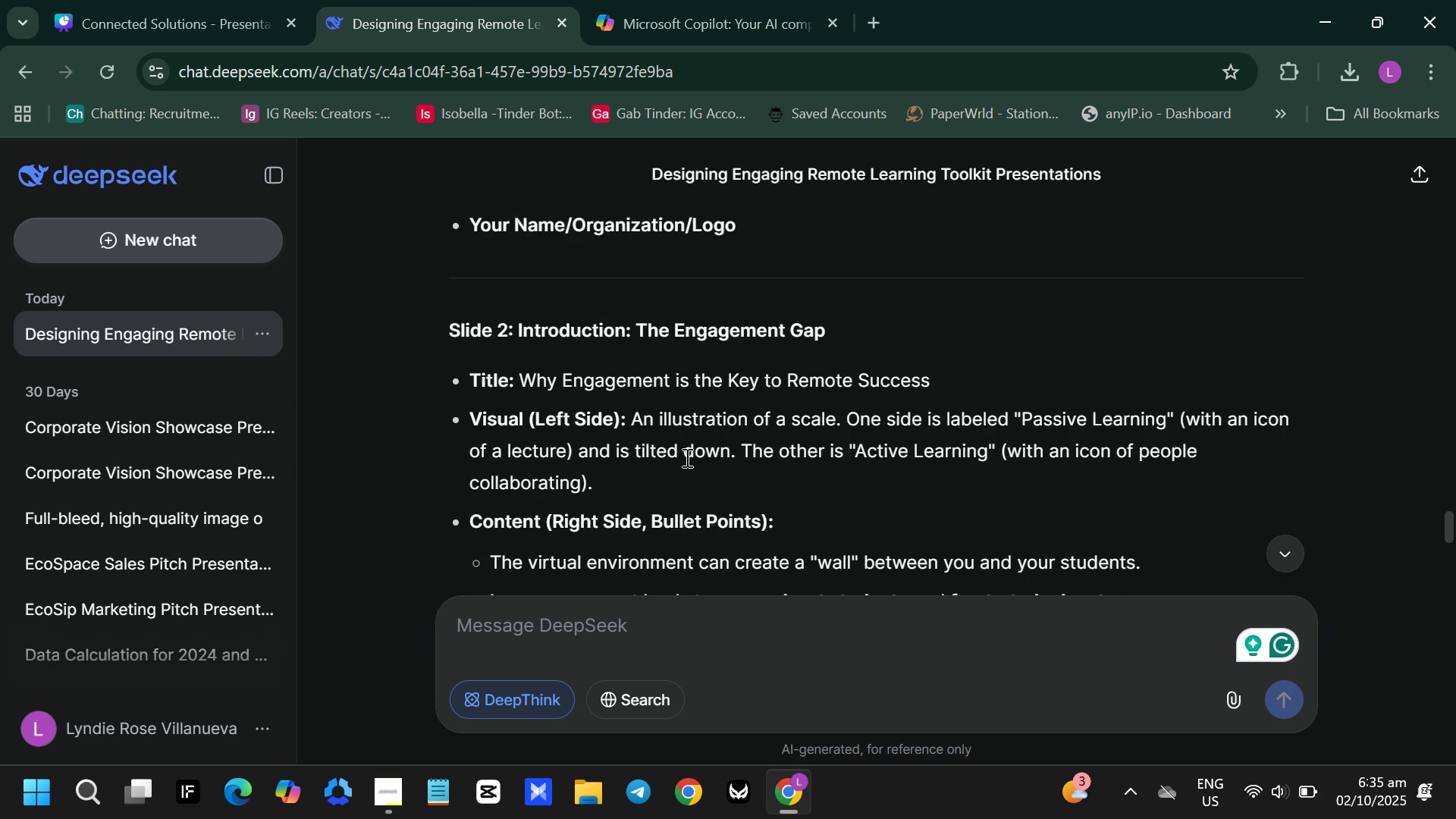 
scroll: coordinate [686, 457], scroll_direction: down, amount: 1.0
 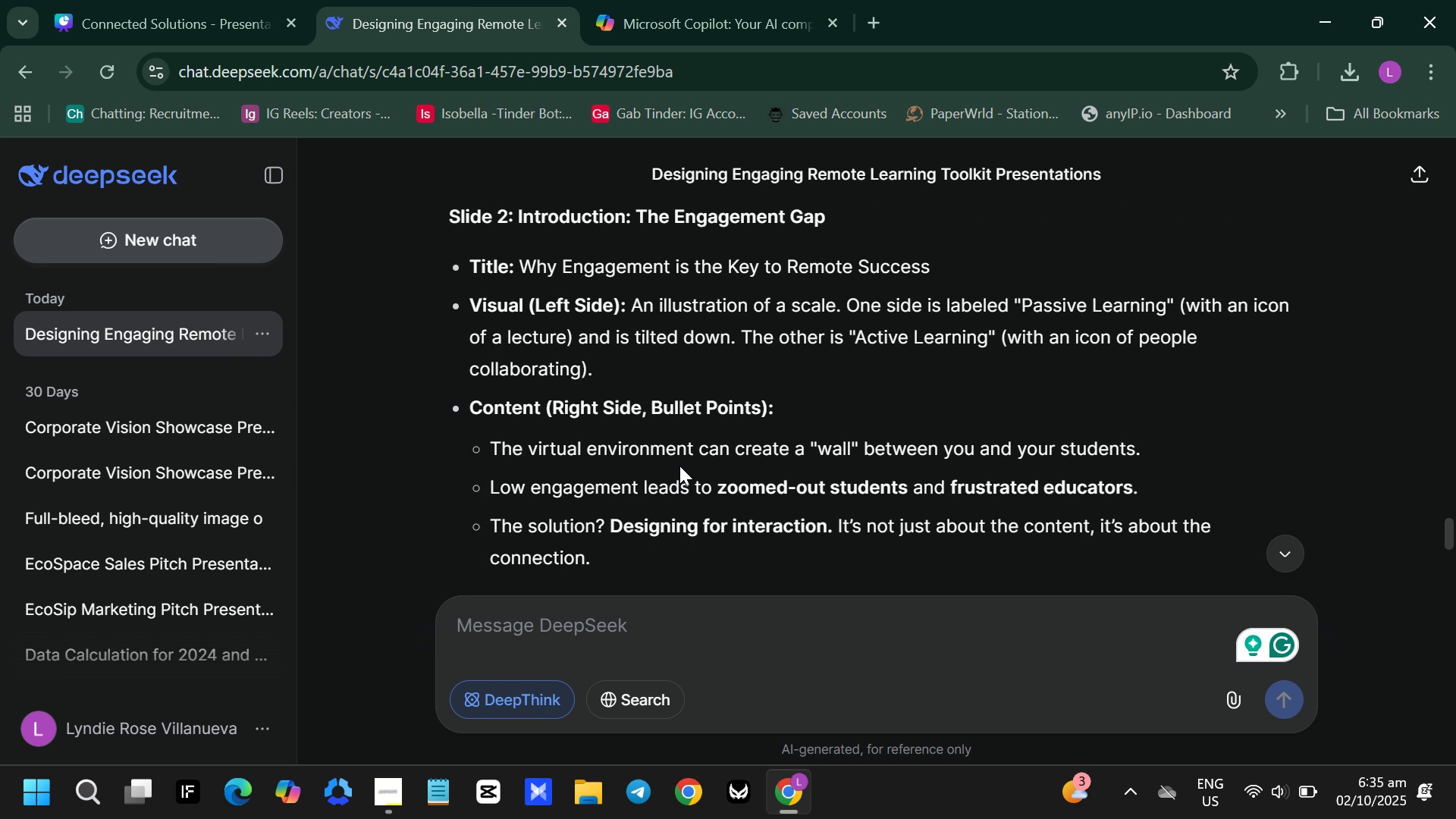 
wait(10.85)
 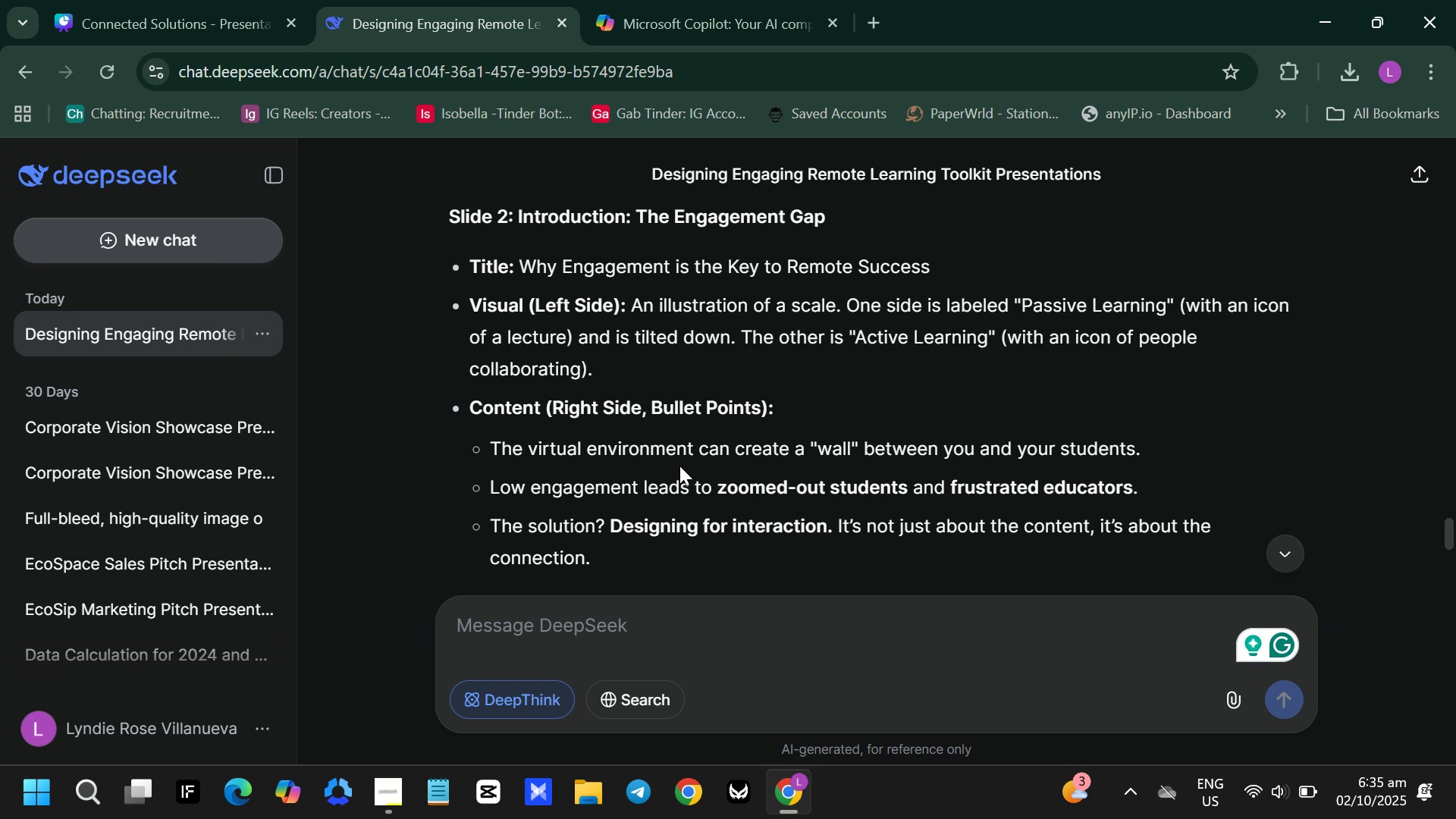 
scroll: coordinate [679, 466], scroll_direction: up, amount: 3.0
 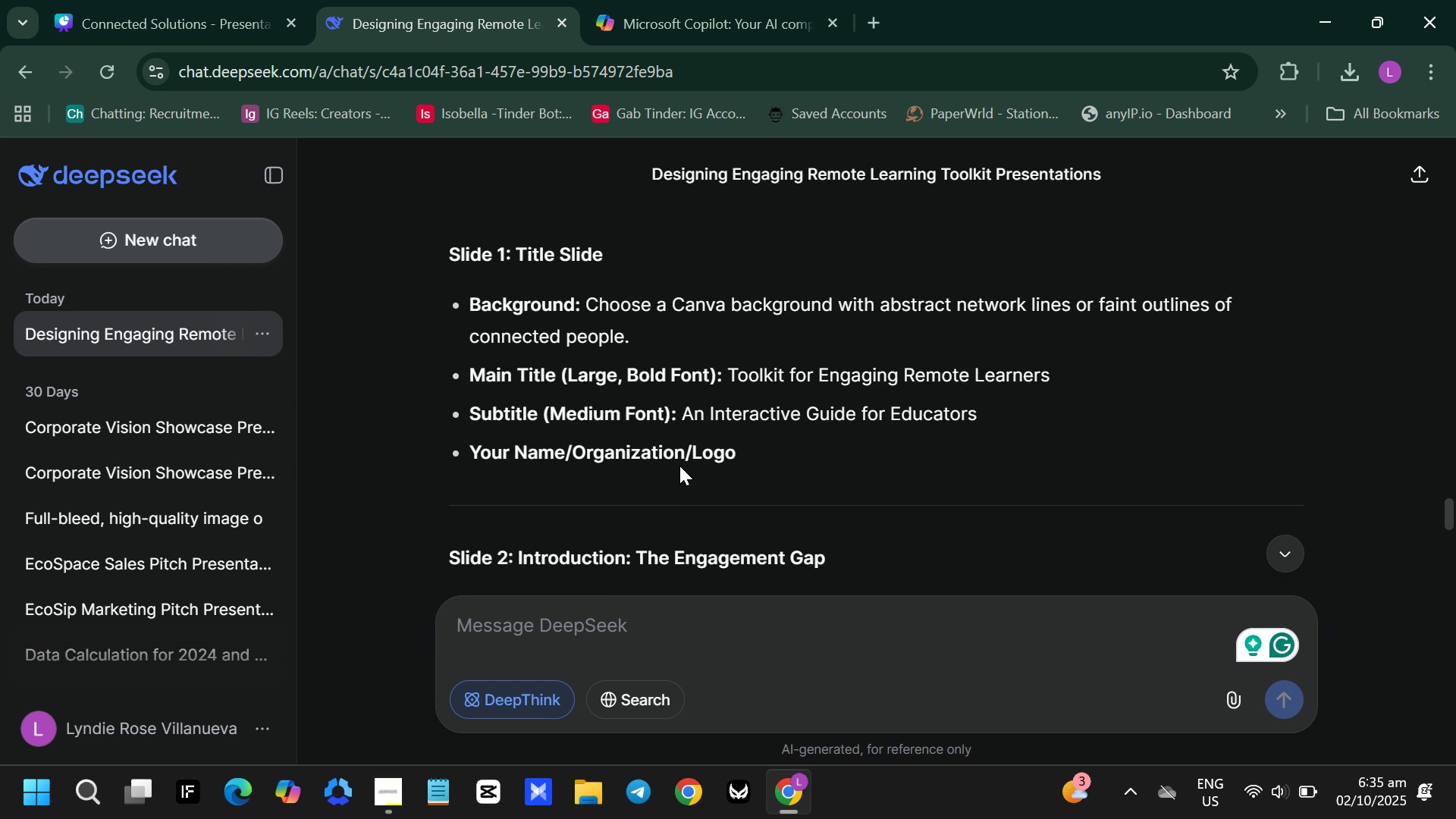 
scroll: coordinate [679, 466], scroll_direction: down, amount: 2.0